 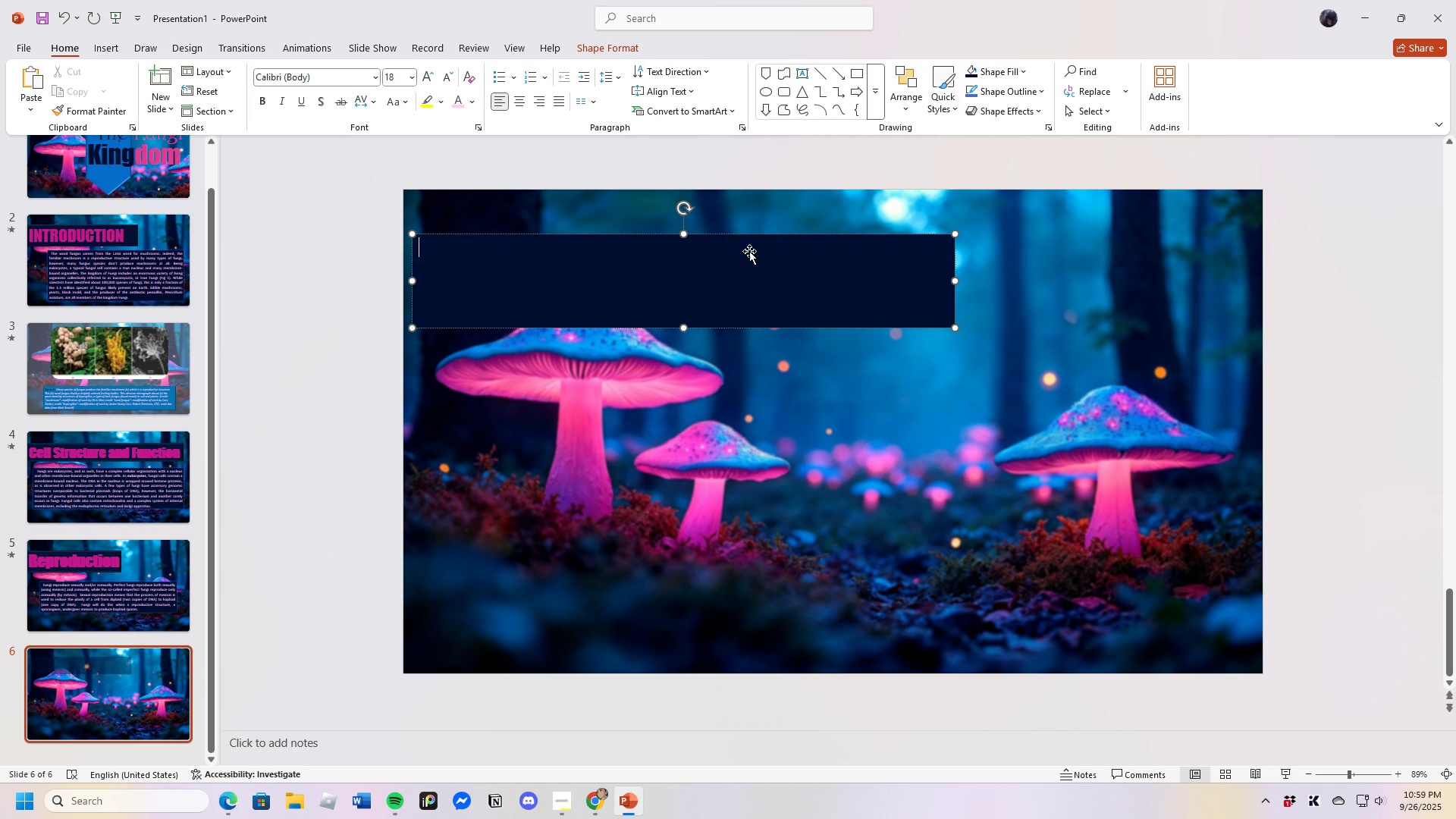 
left_click([989, 111])
 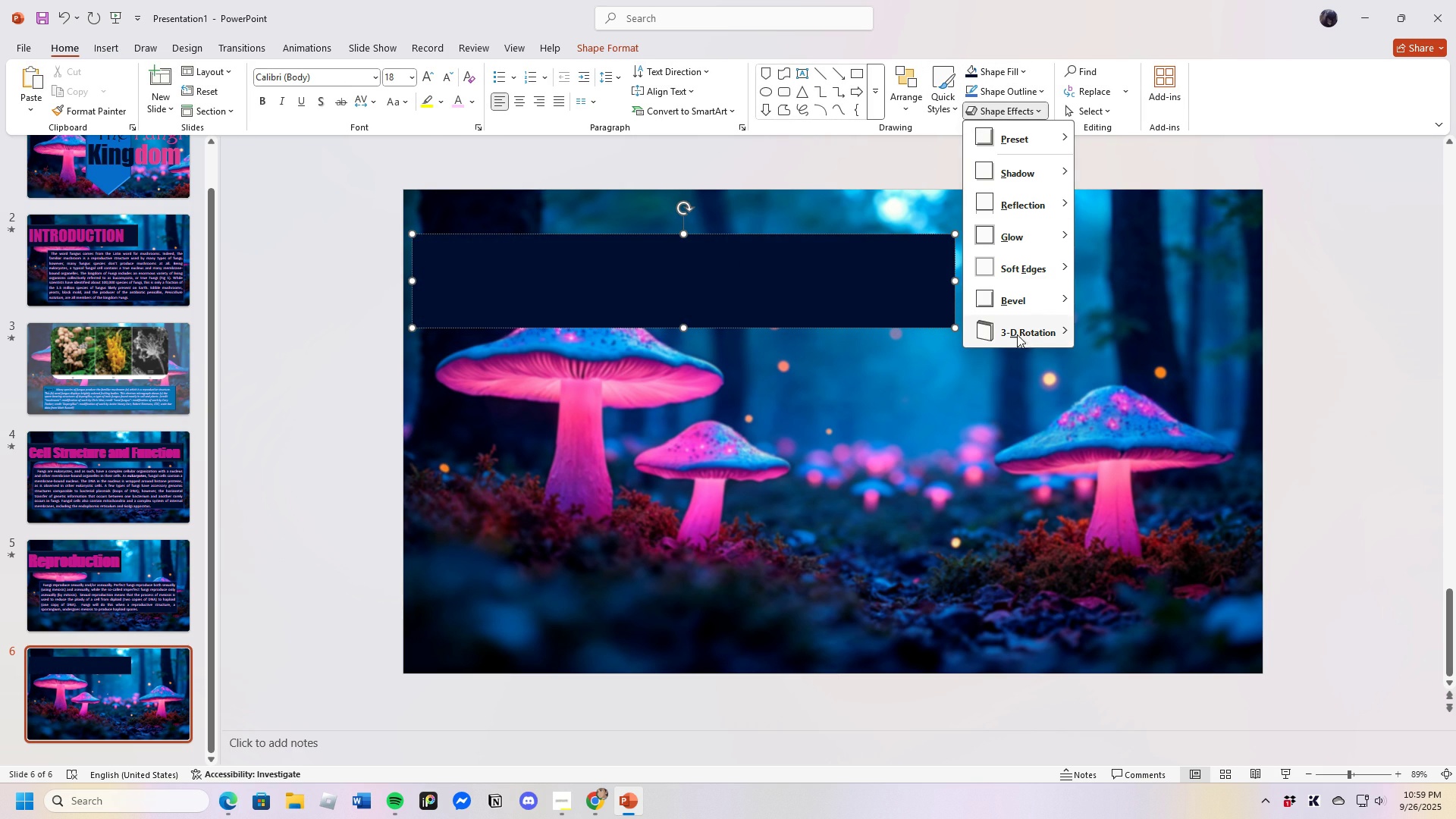 
left_click([1017, 331])
 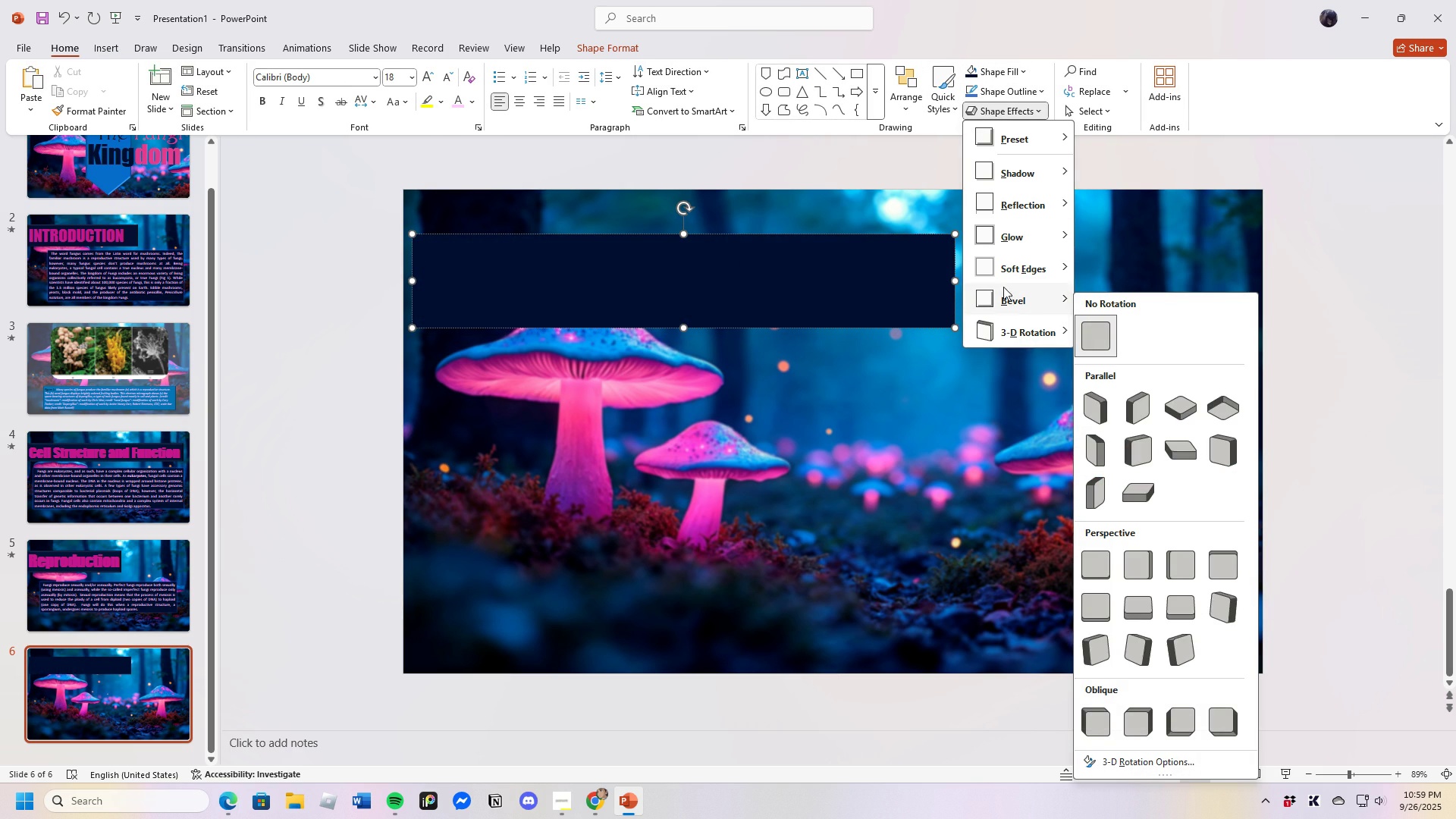 
left_click([1006, 297])
 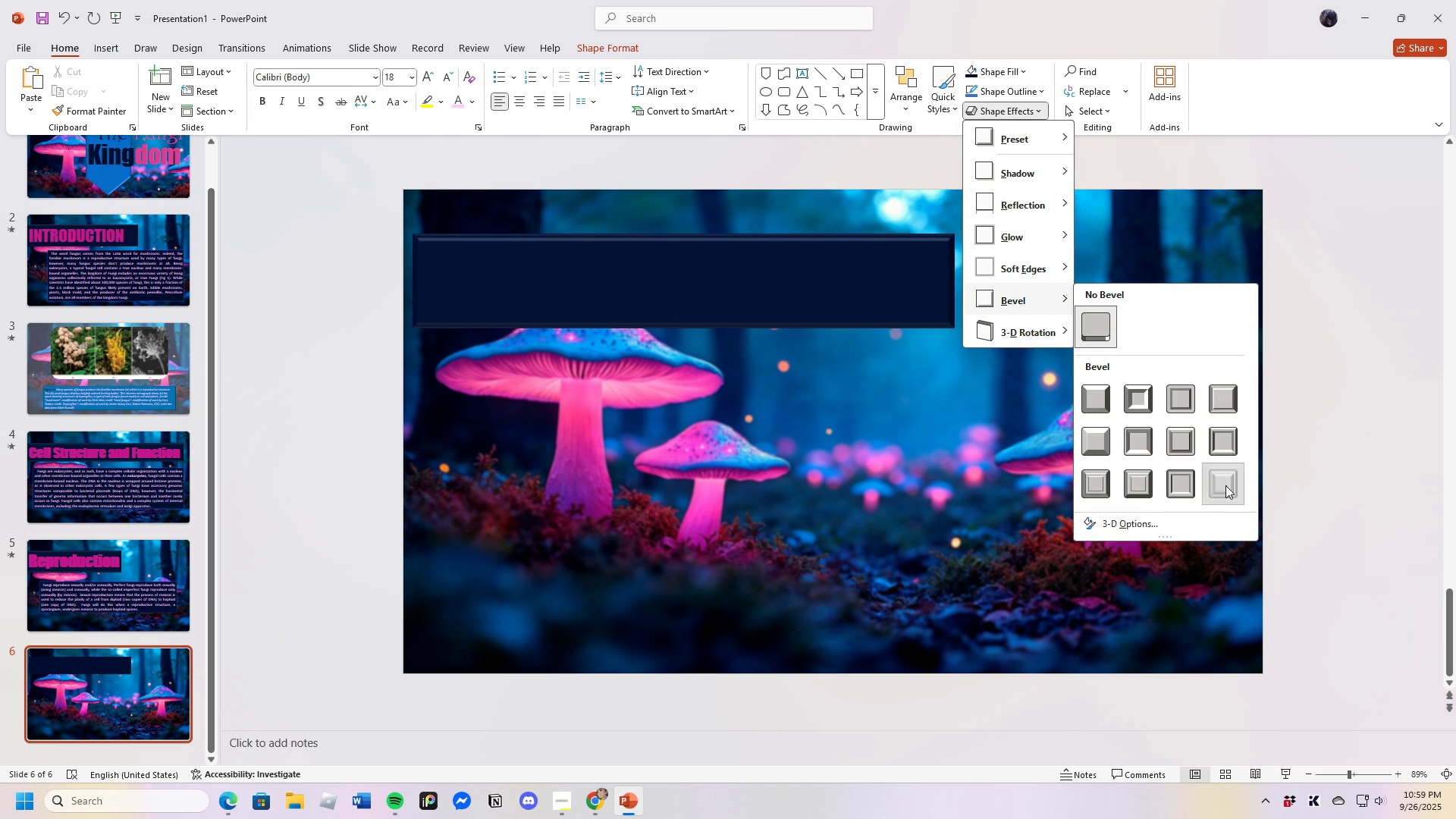 
left_click([1225, 485])